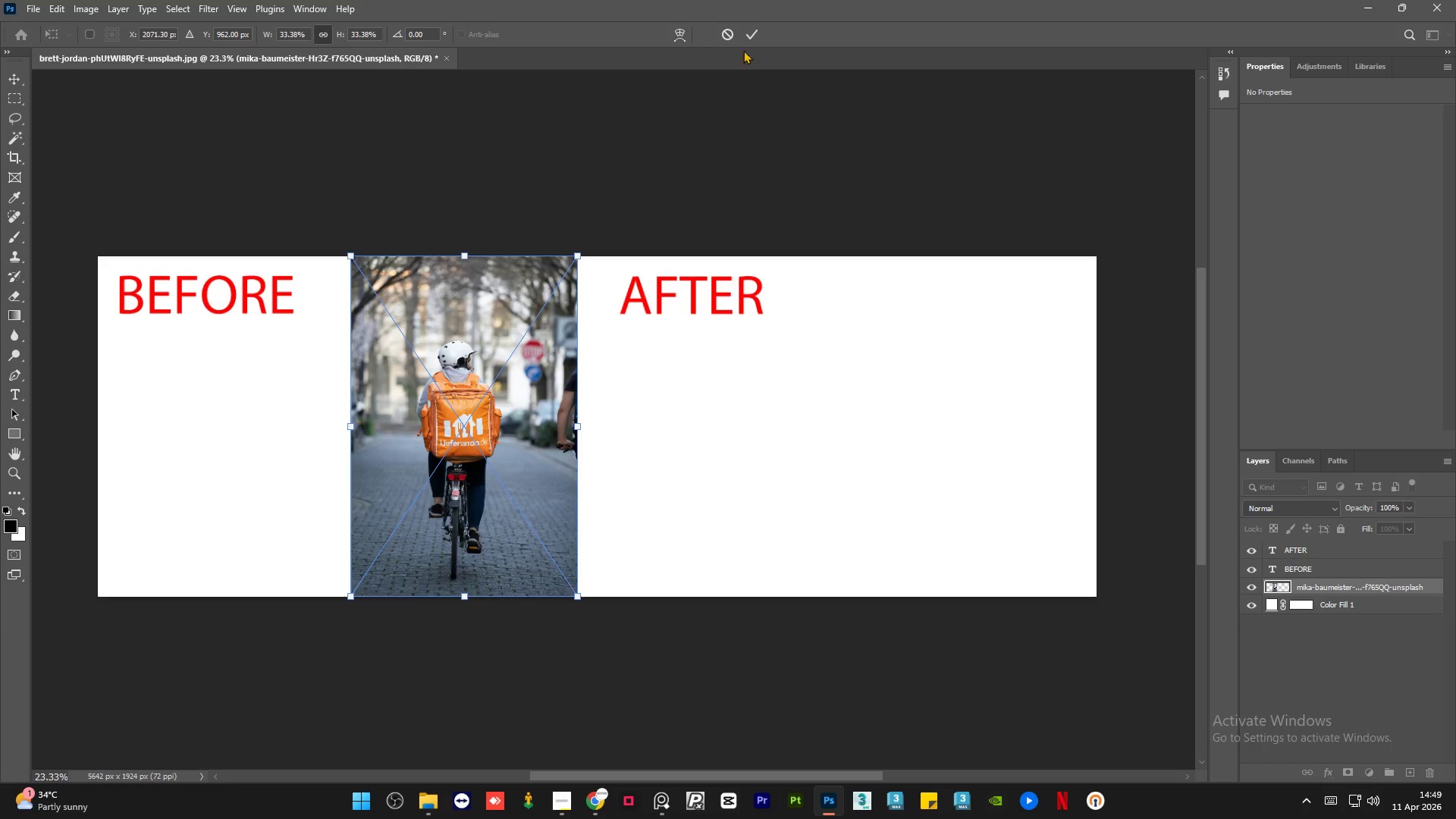 
left_click([747, 29])
 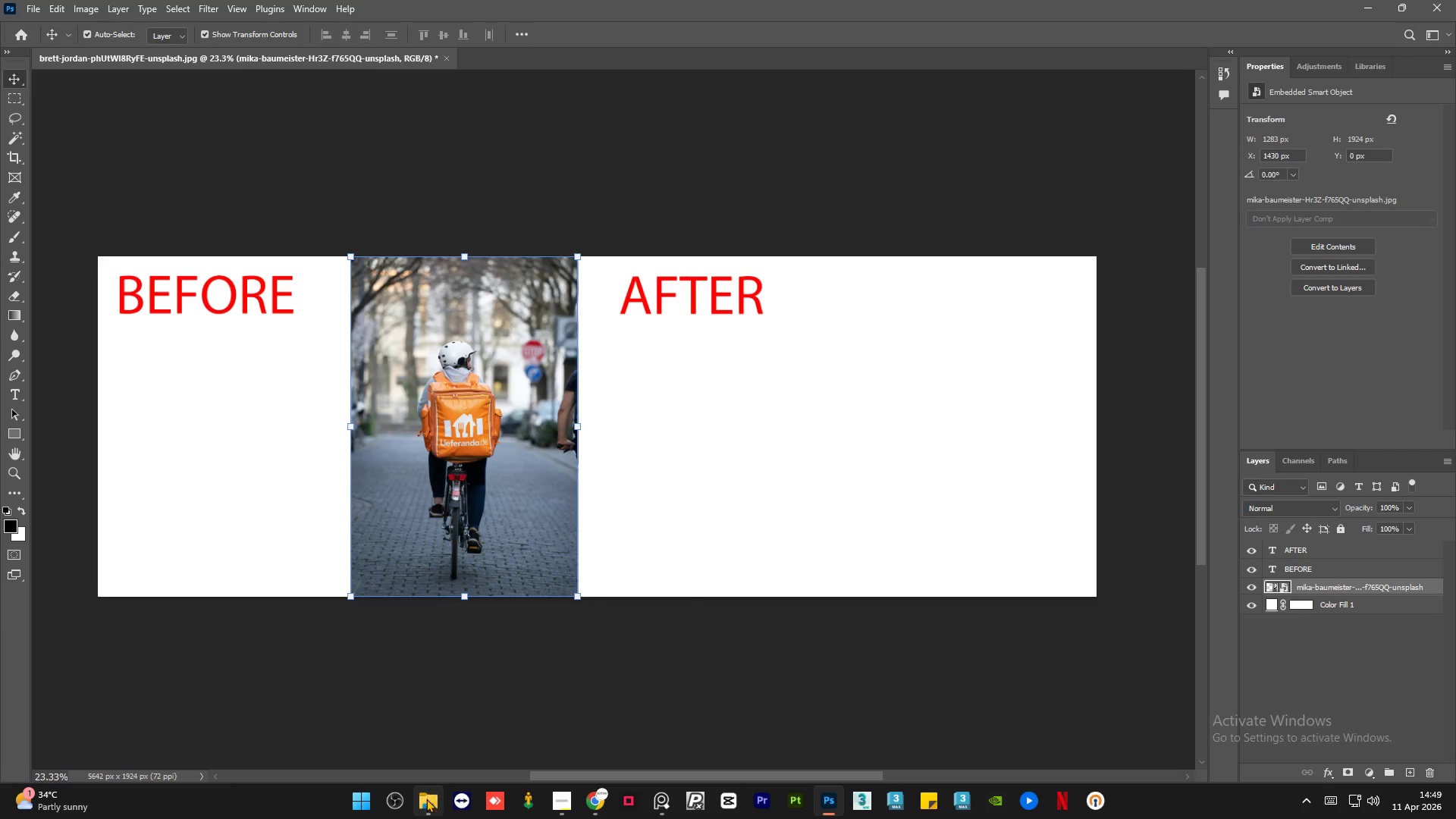 
double_click([353, 482])
 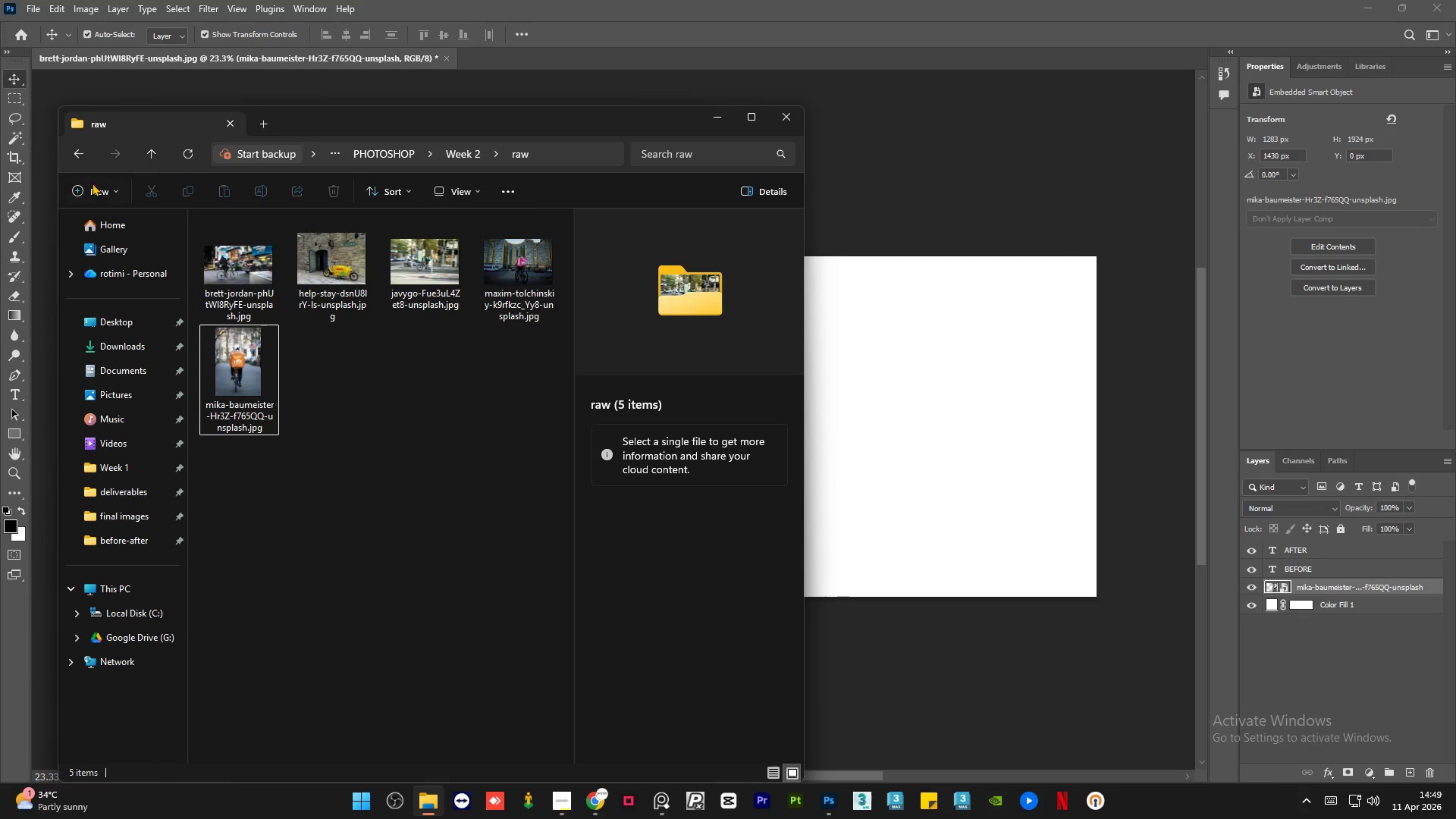 
left_click([78, 149])
 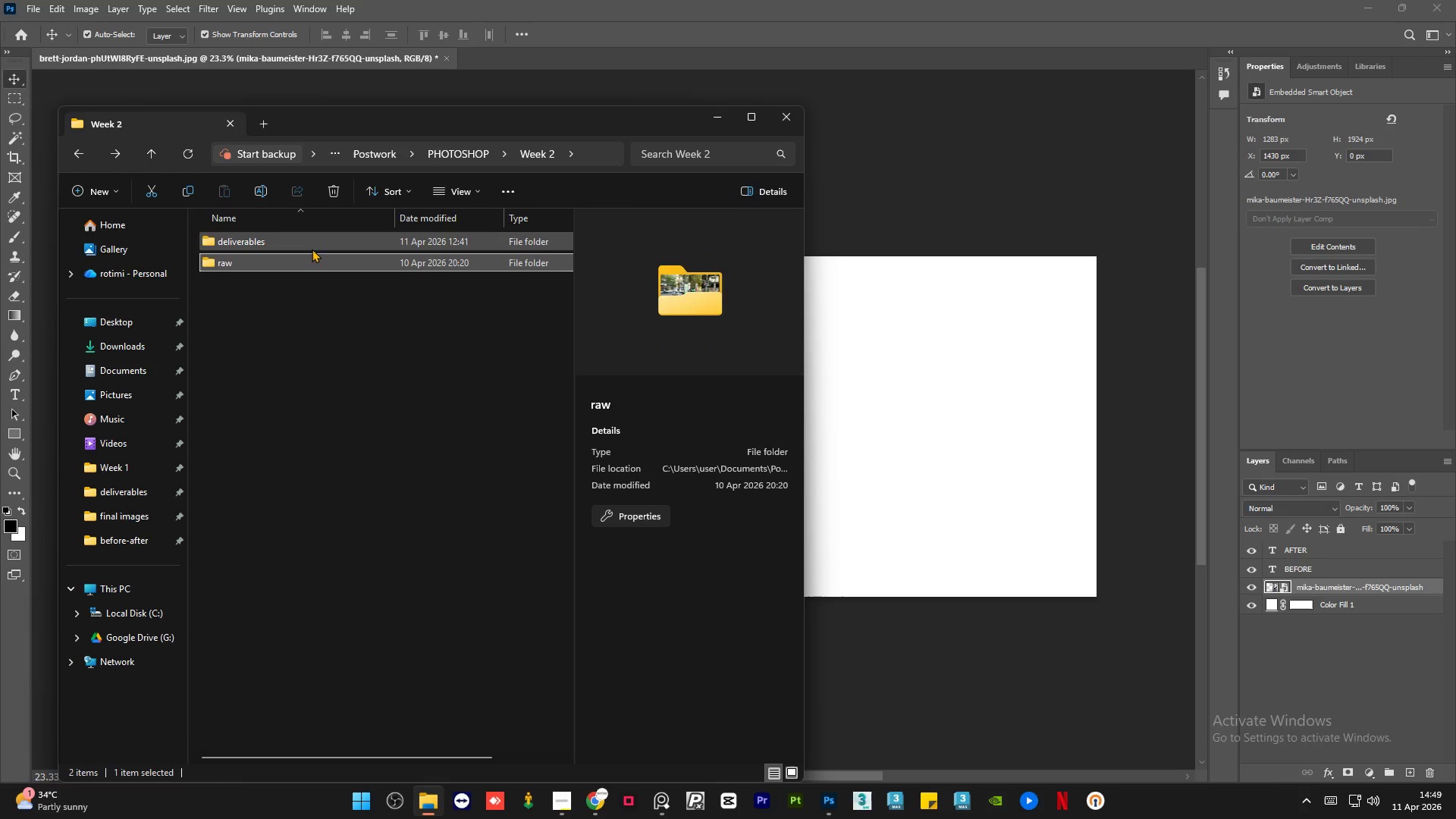 
double_click([312, 248])
 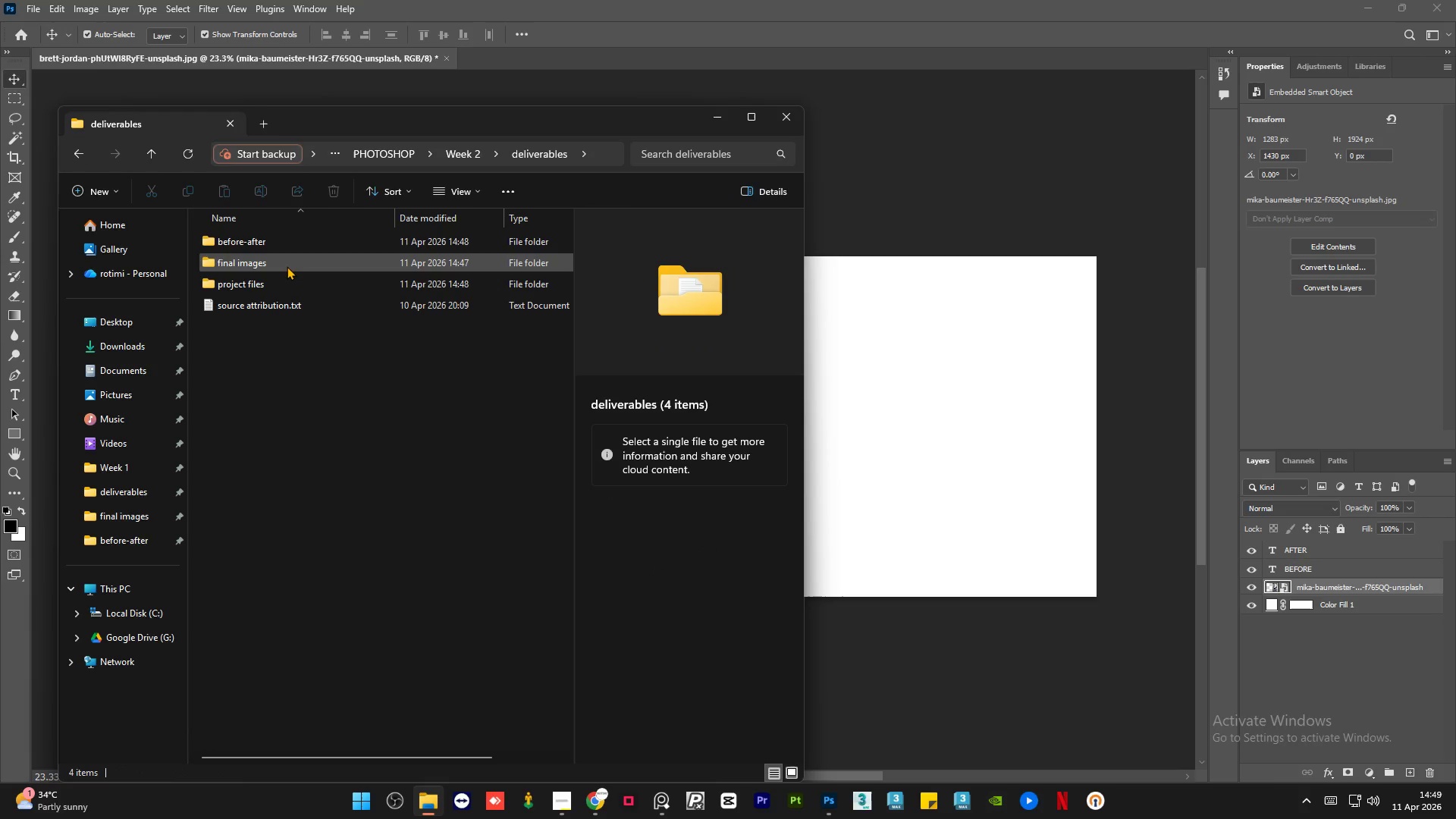 
double_click([287, 265])
 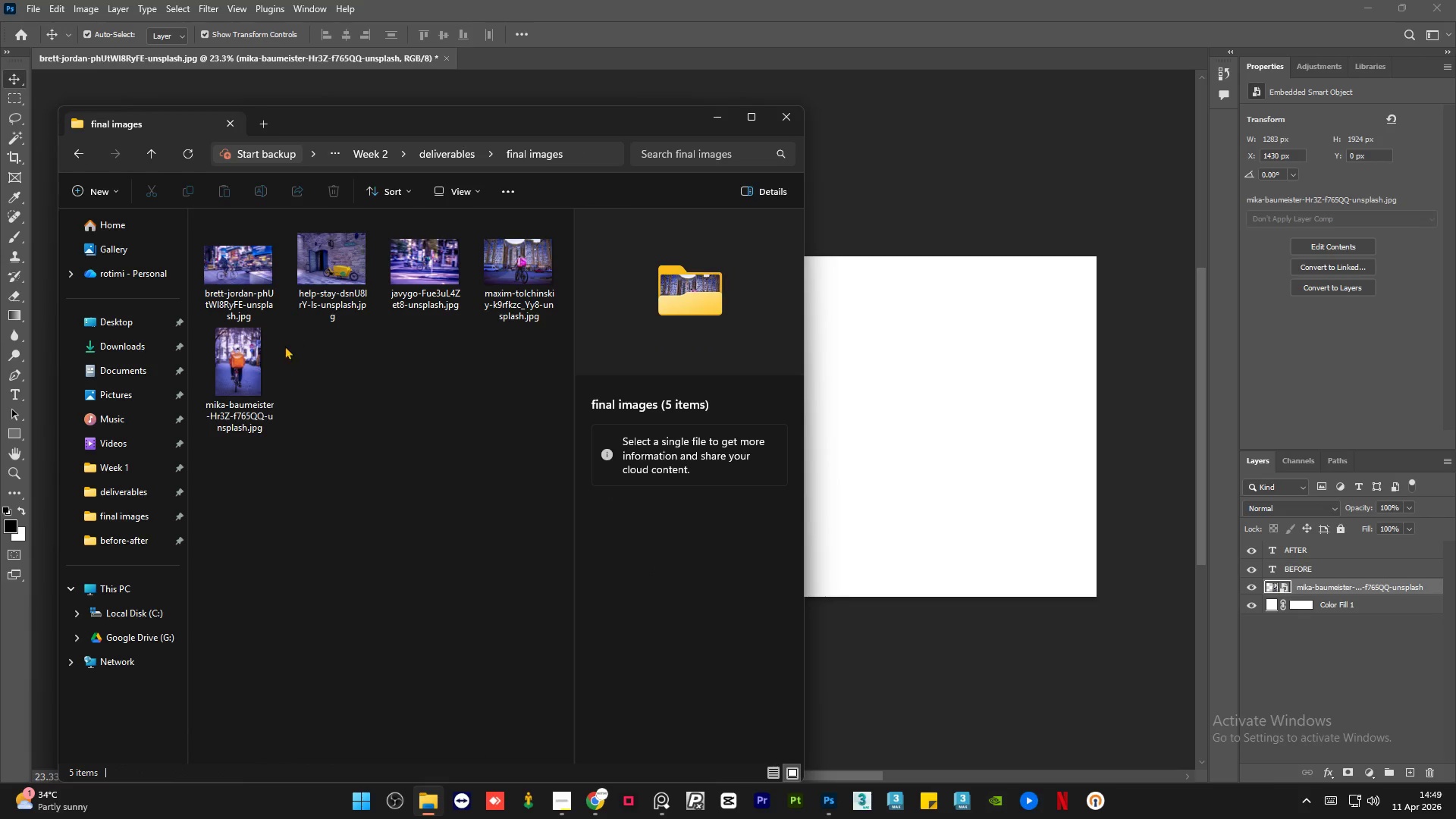 
left_click([254, 372])
 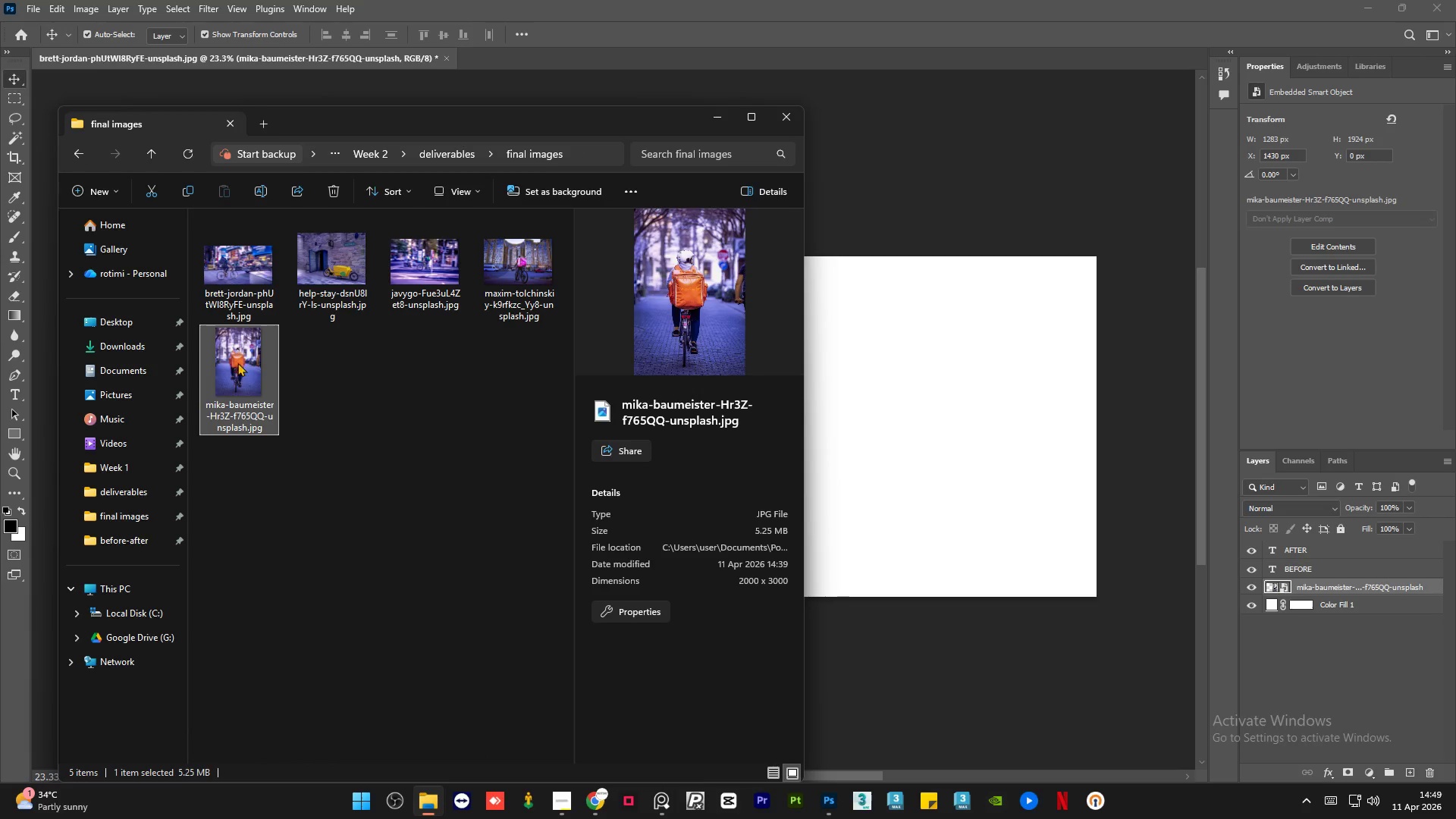 
left_click_drag(start_coordinate=[237, 361], to_coordinate=[880, 400])
 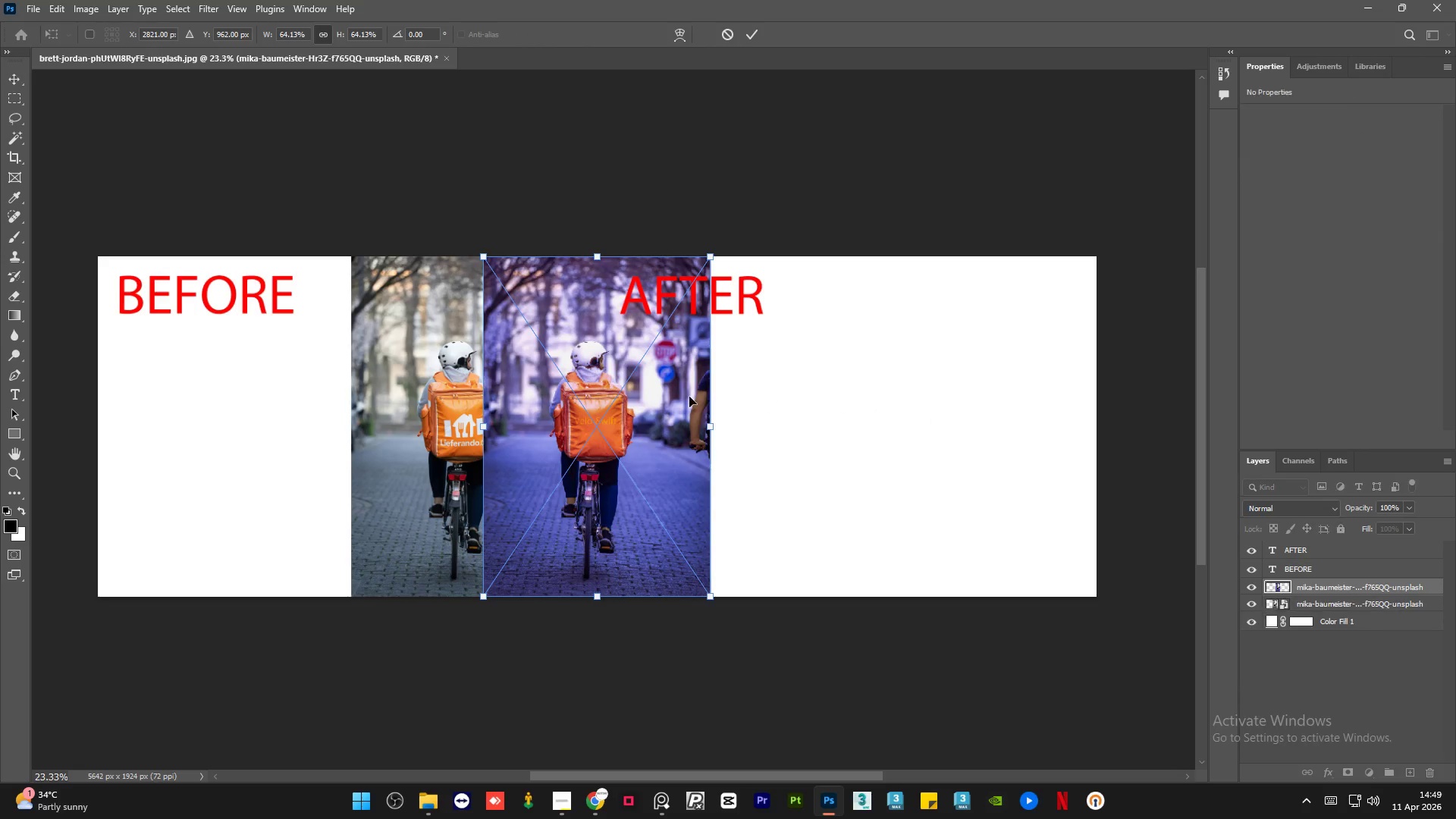 
left_click_drag(start_coordinate=[603, 379], to_coordinate=[905, 375])
 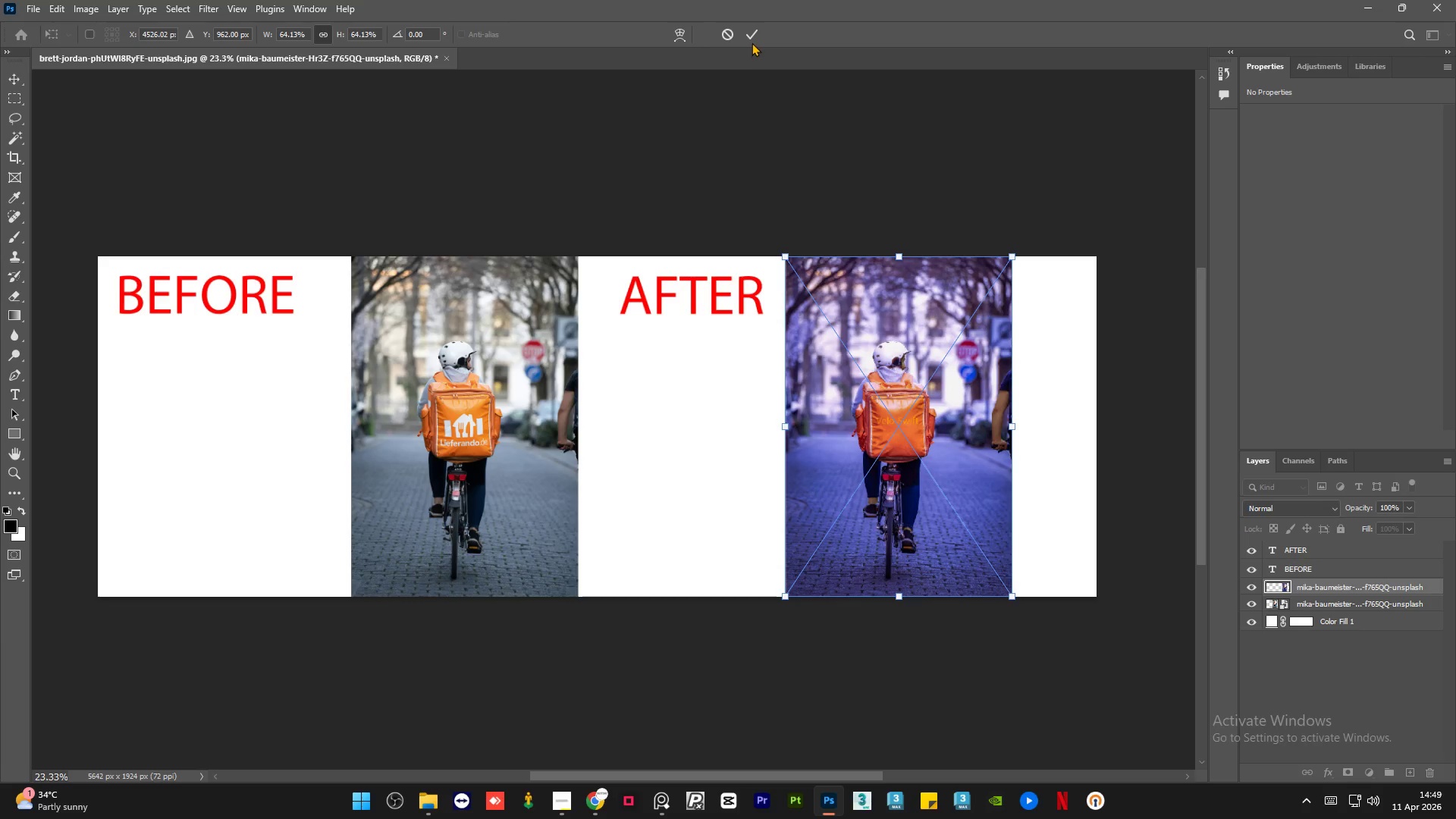 
left_click([753, 36])
 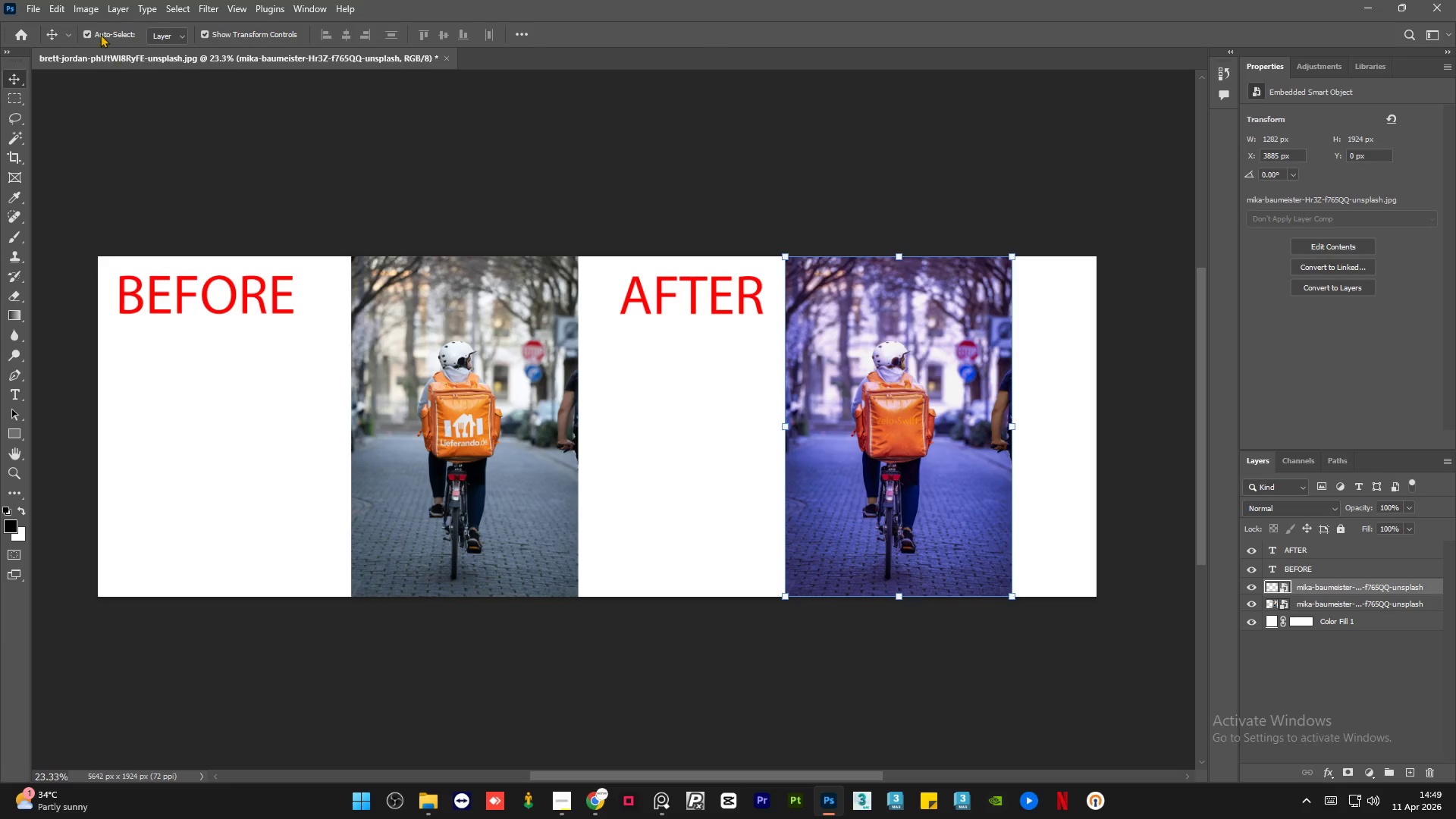 
left_click([27, 0])
 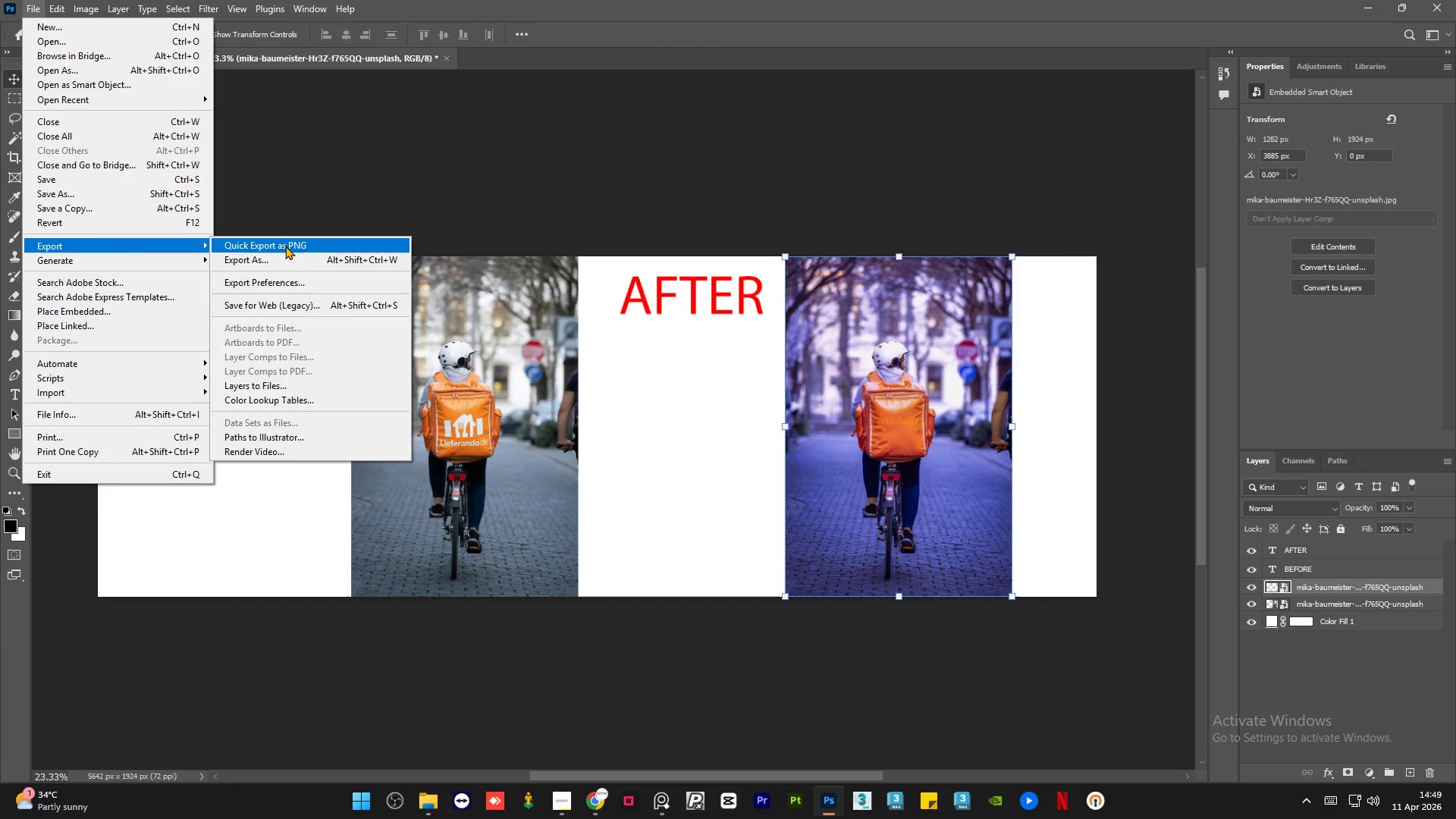 
left_click([297, 254])
 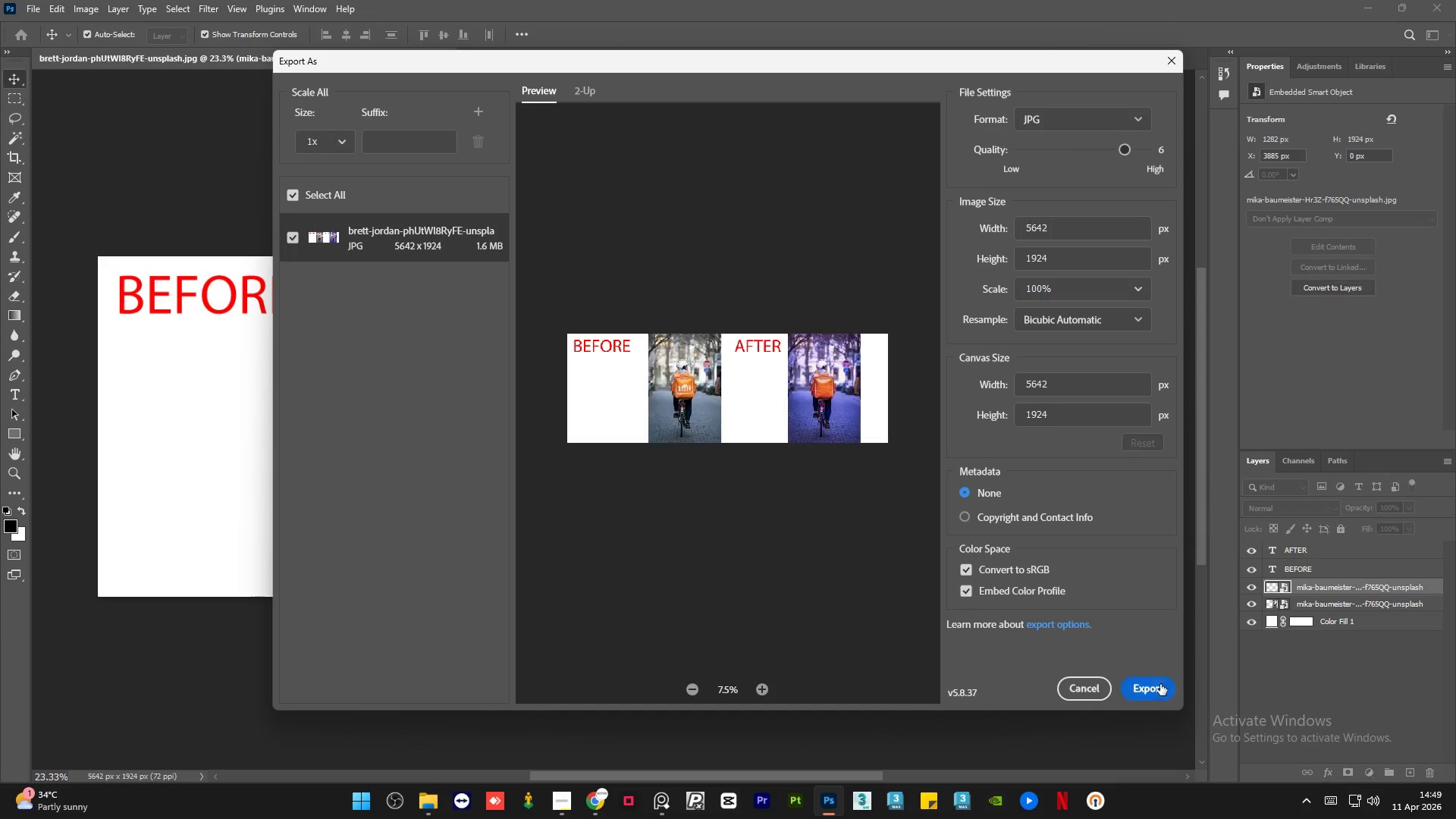 
left_click([1147, 689])
 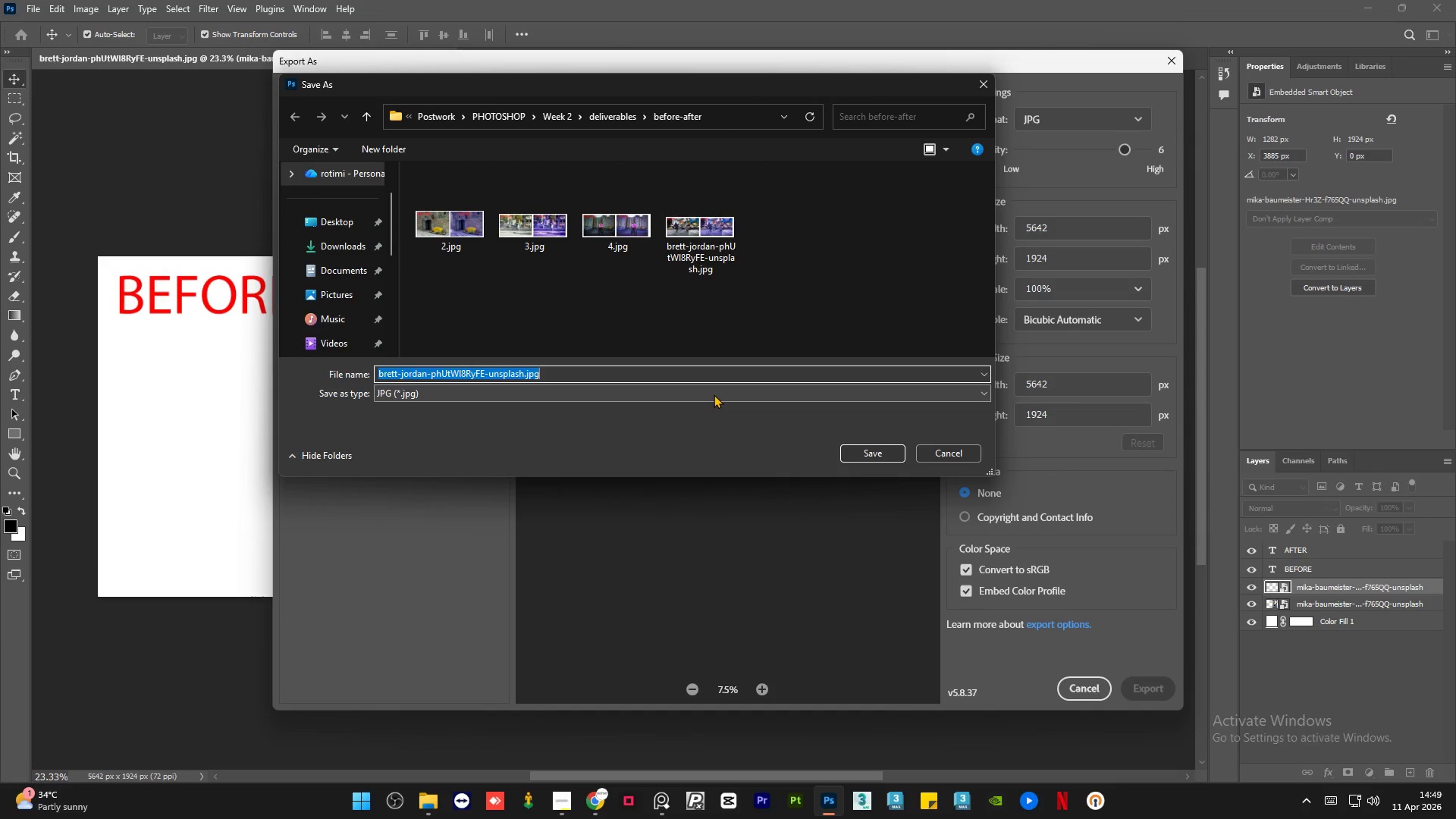 
key(Numpad4)
 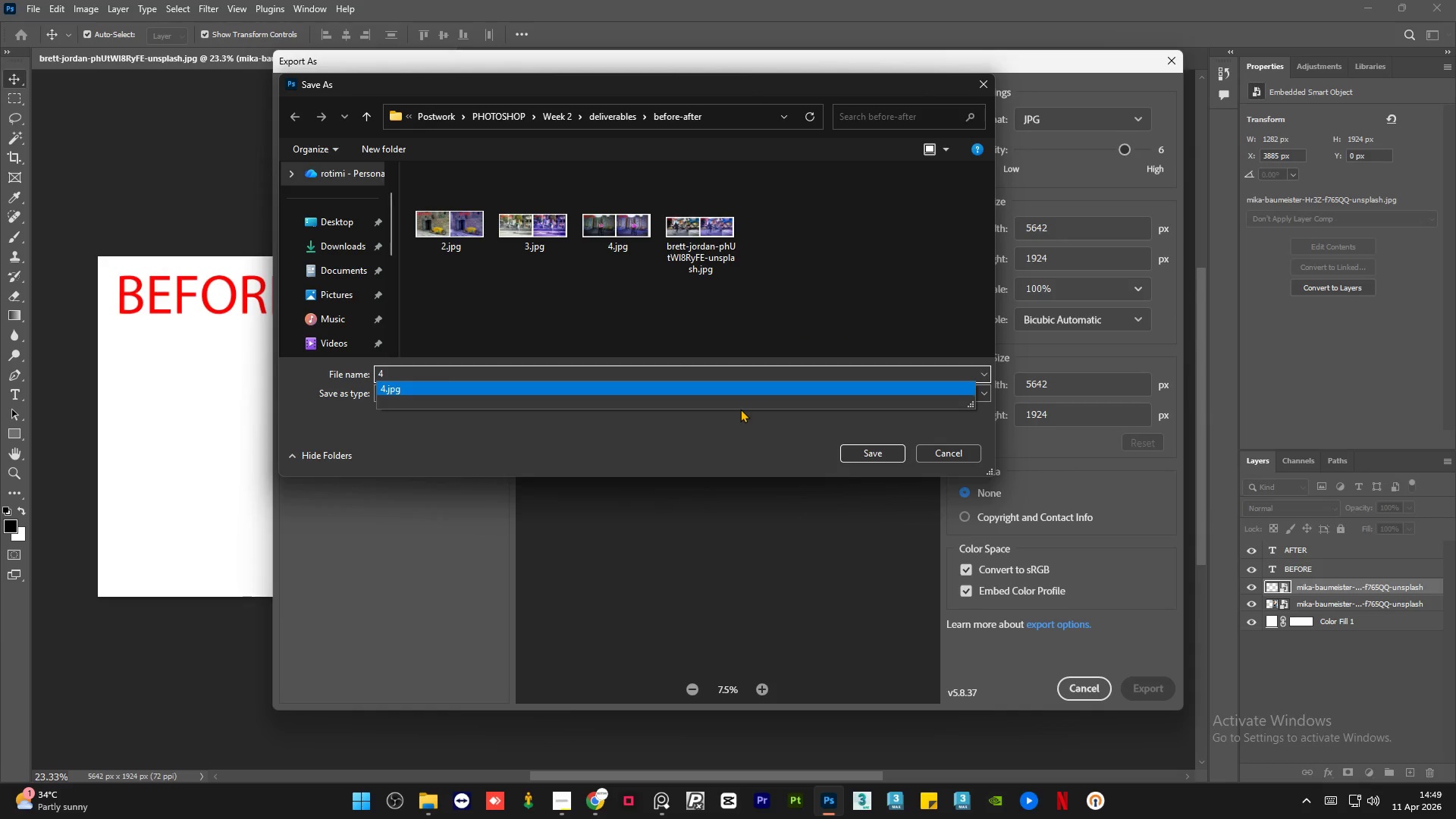 
key(Backspace)
 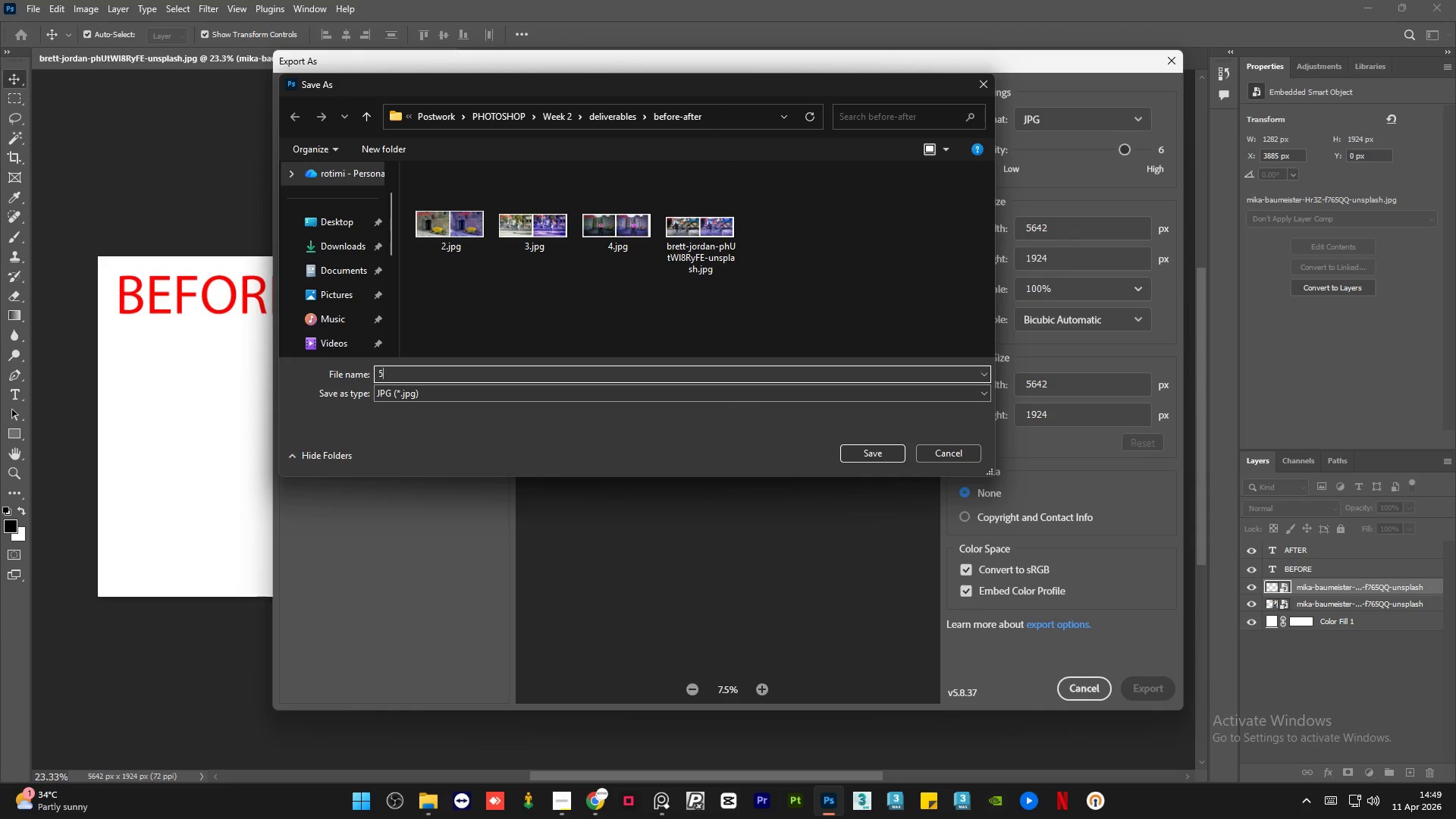 
key(Numpad5)